 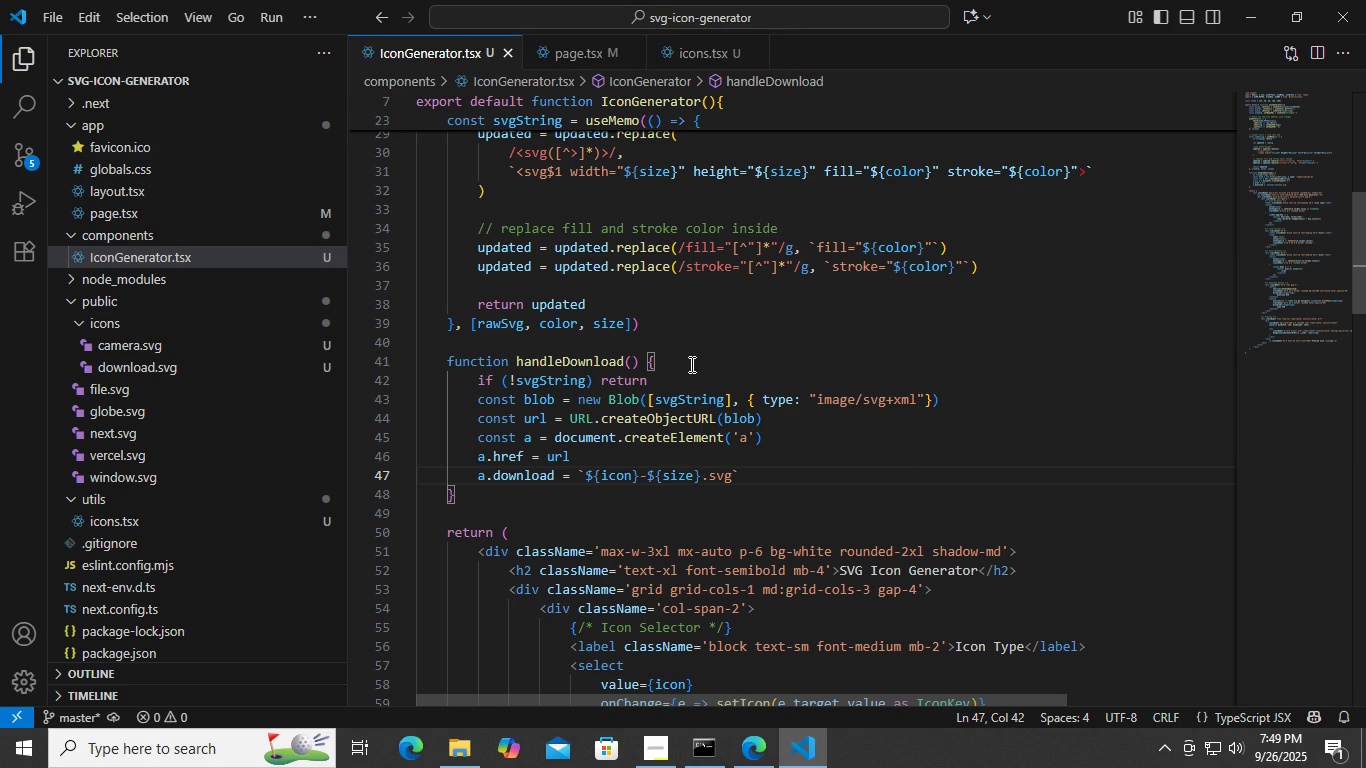 
key(ArrowRight)
 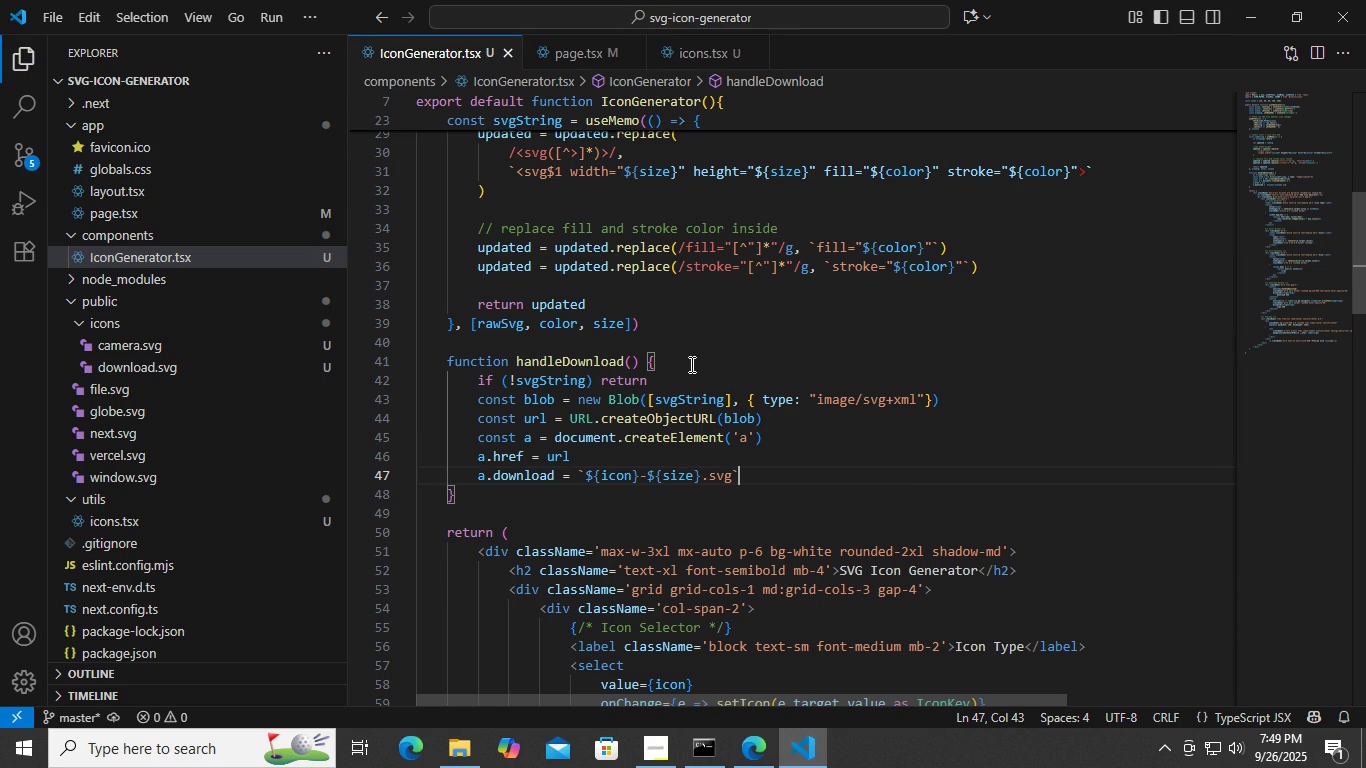 
key(Enter)
 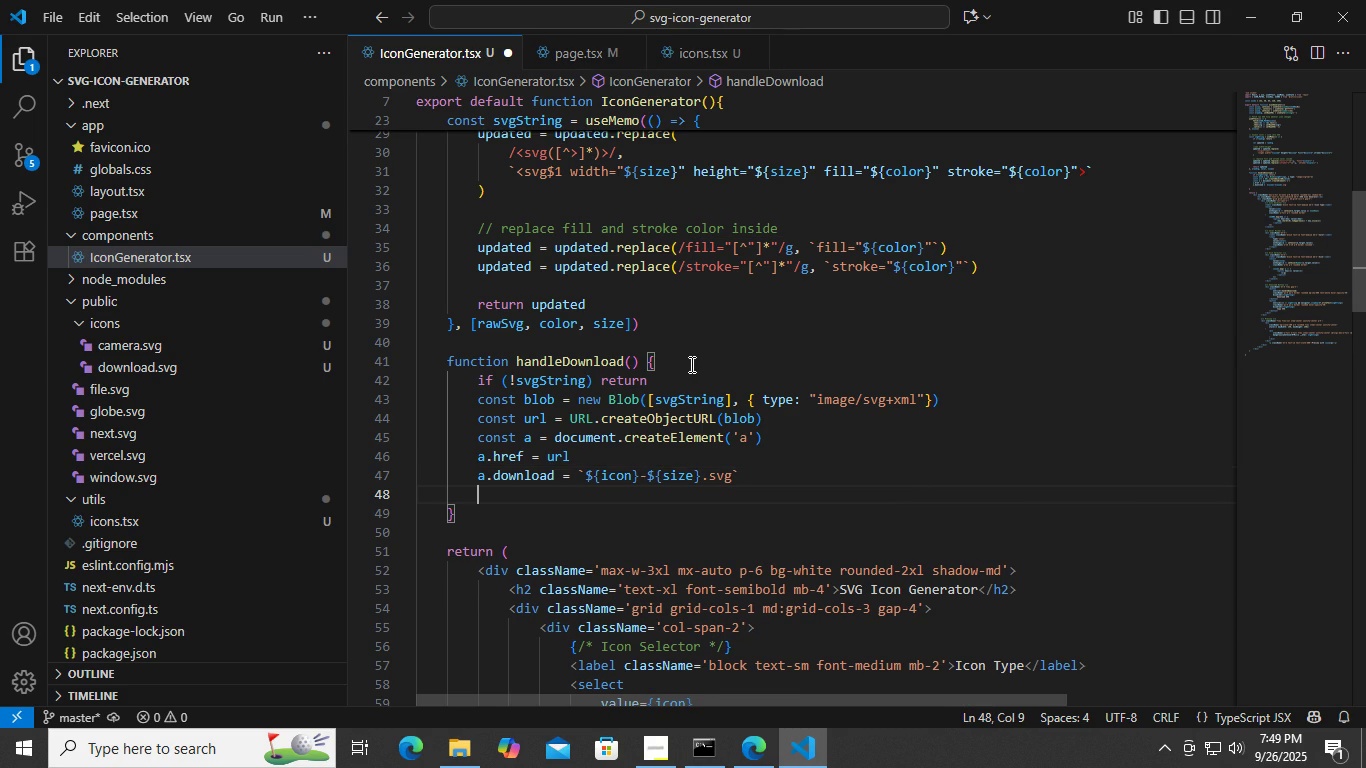 
type(docu)
 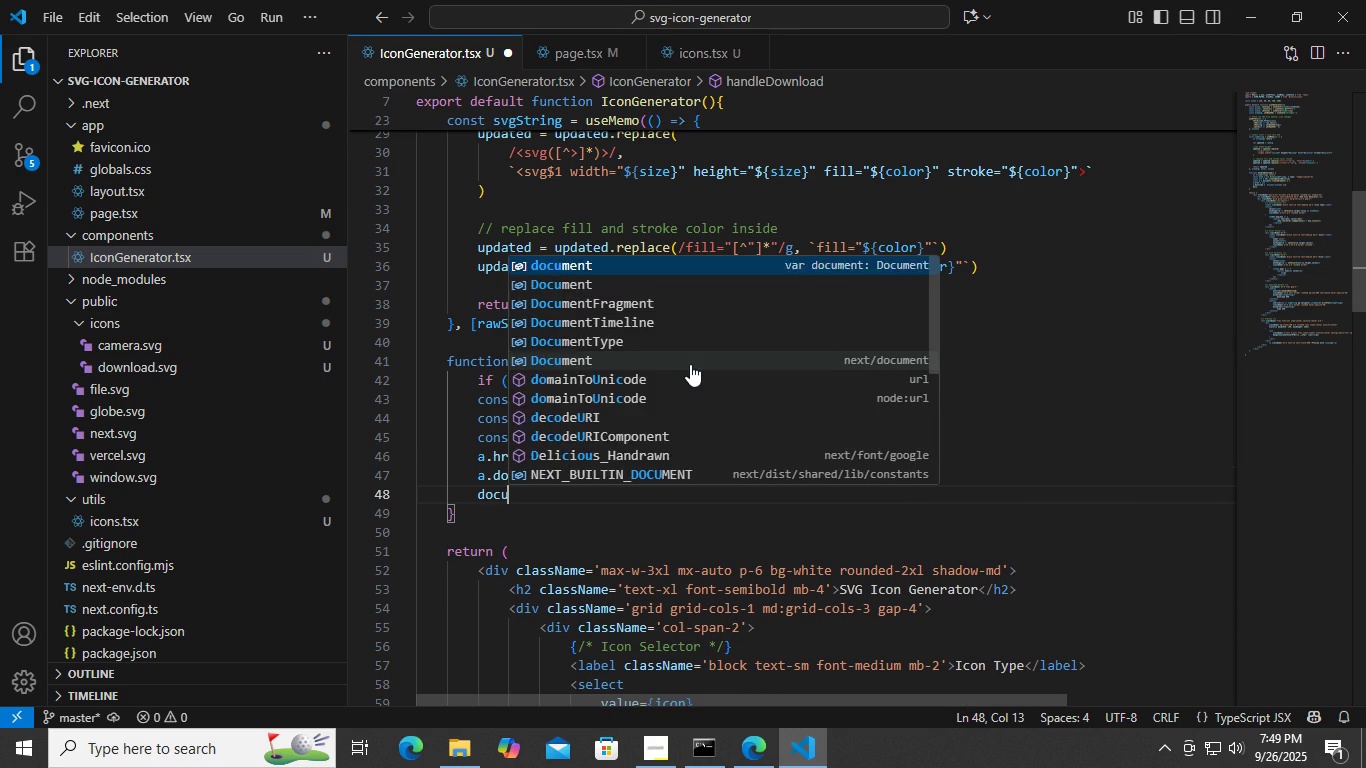 
key(Enter)
 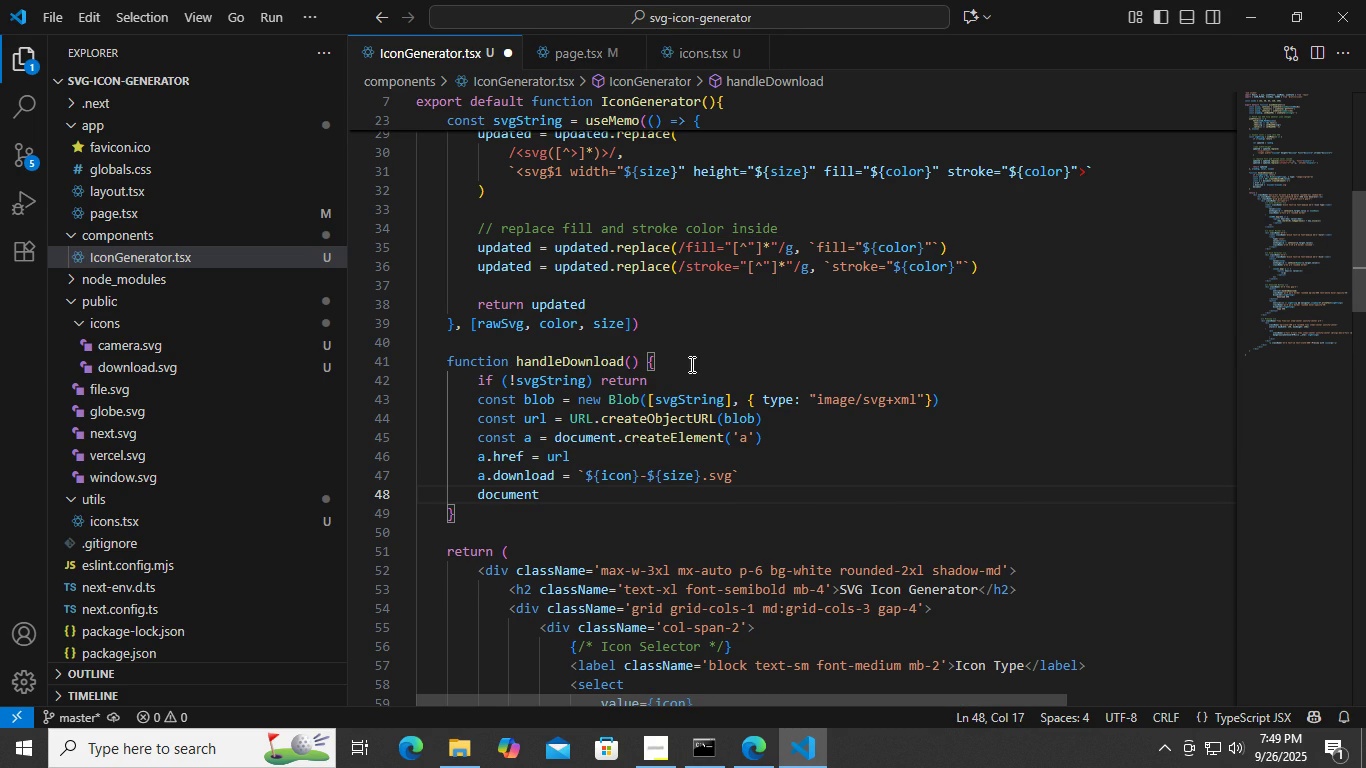 
type(.bod)
 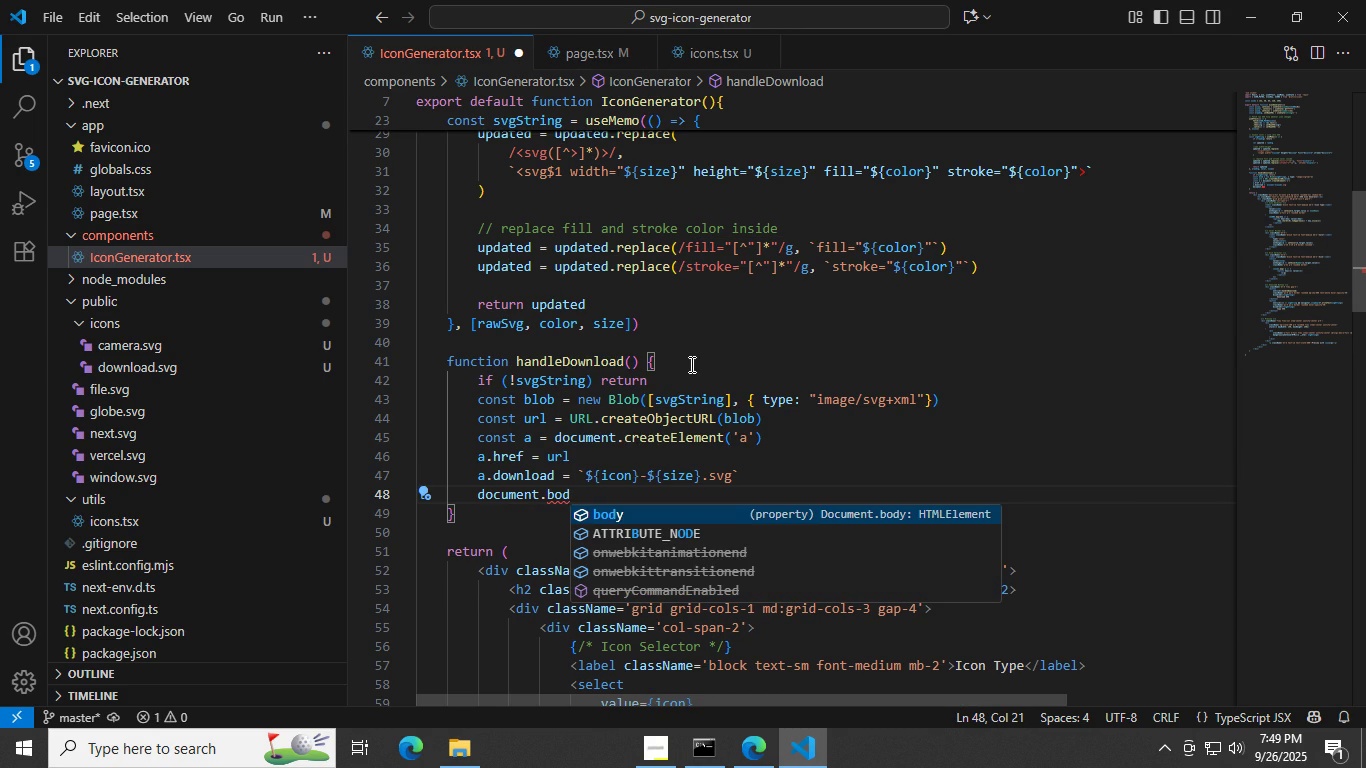 
key(Enter)
 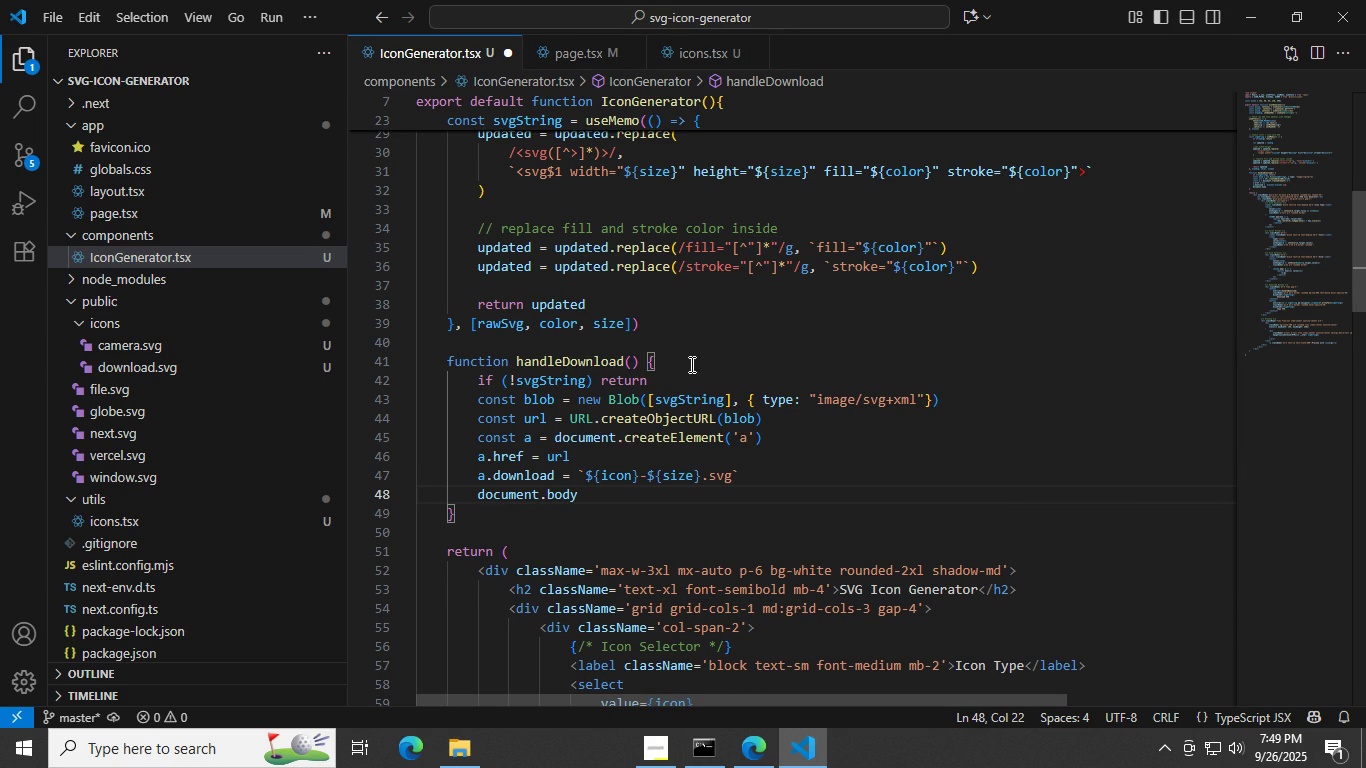 
type(.app)
 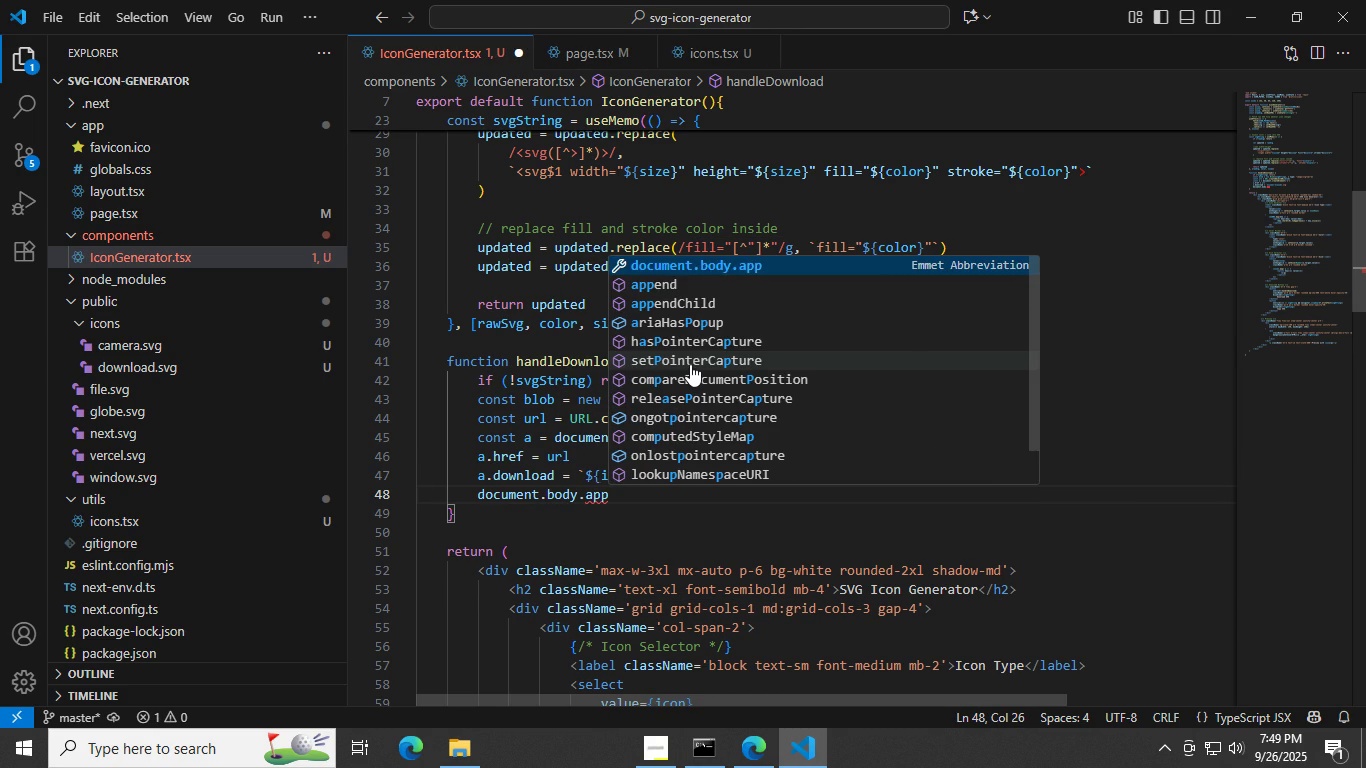 
key(ArrowDown)
 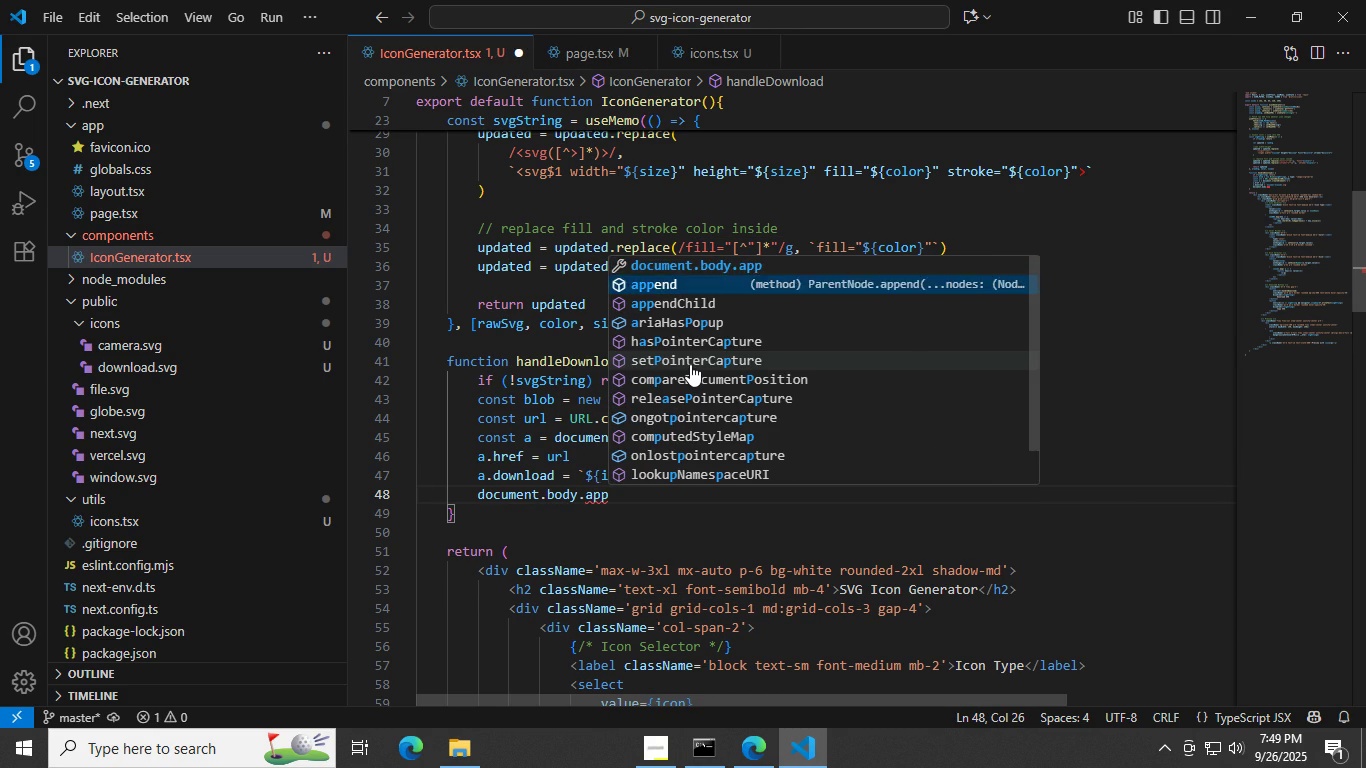 
key(ArrowDown)
 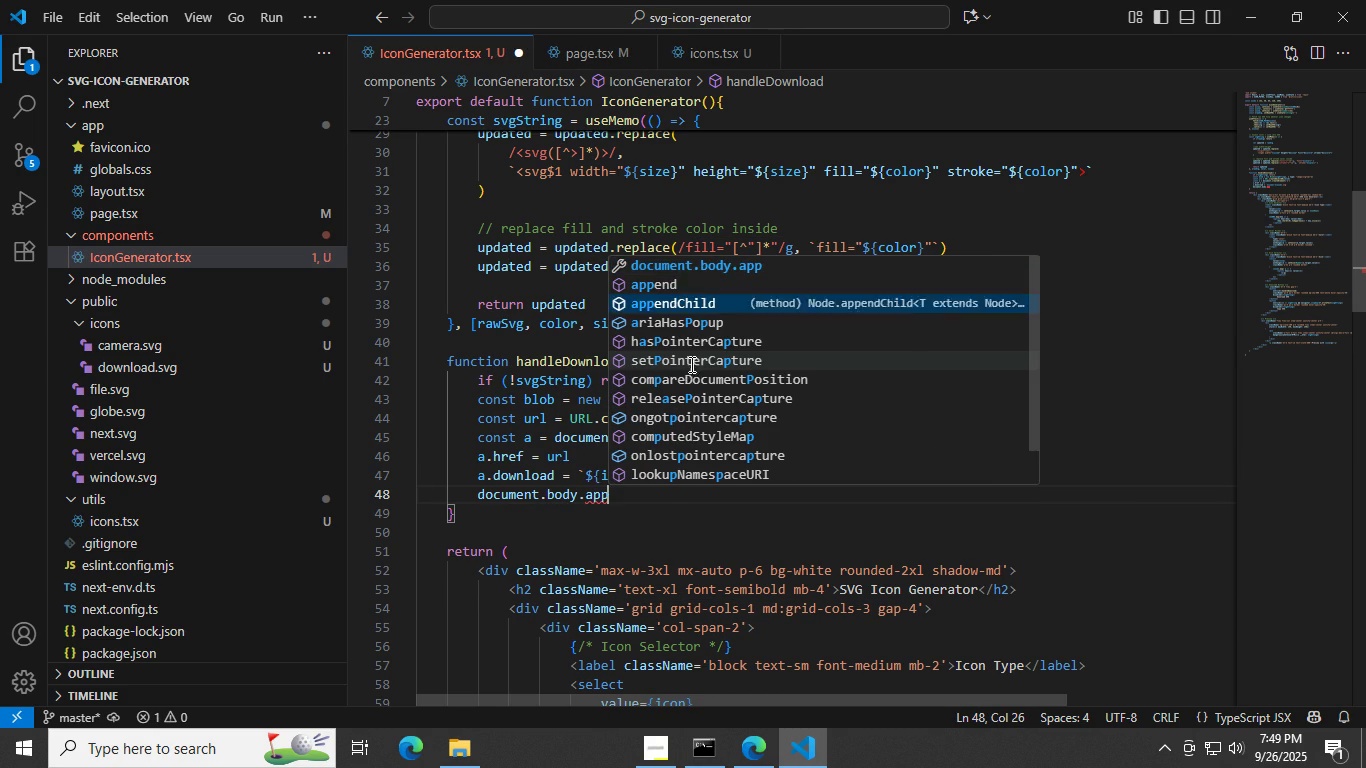 
key(Enter)